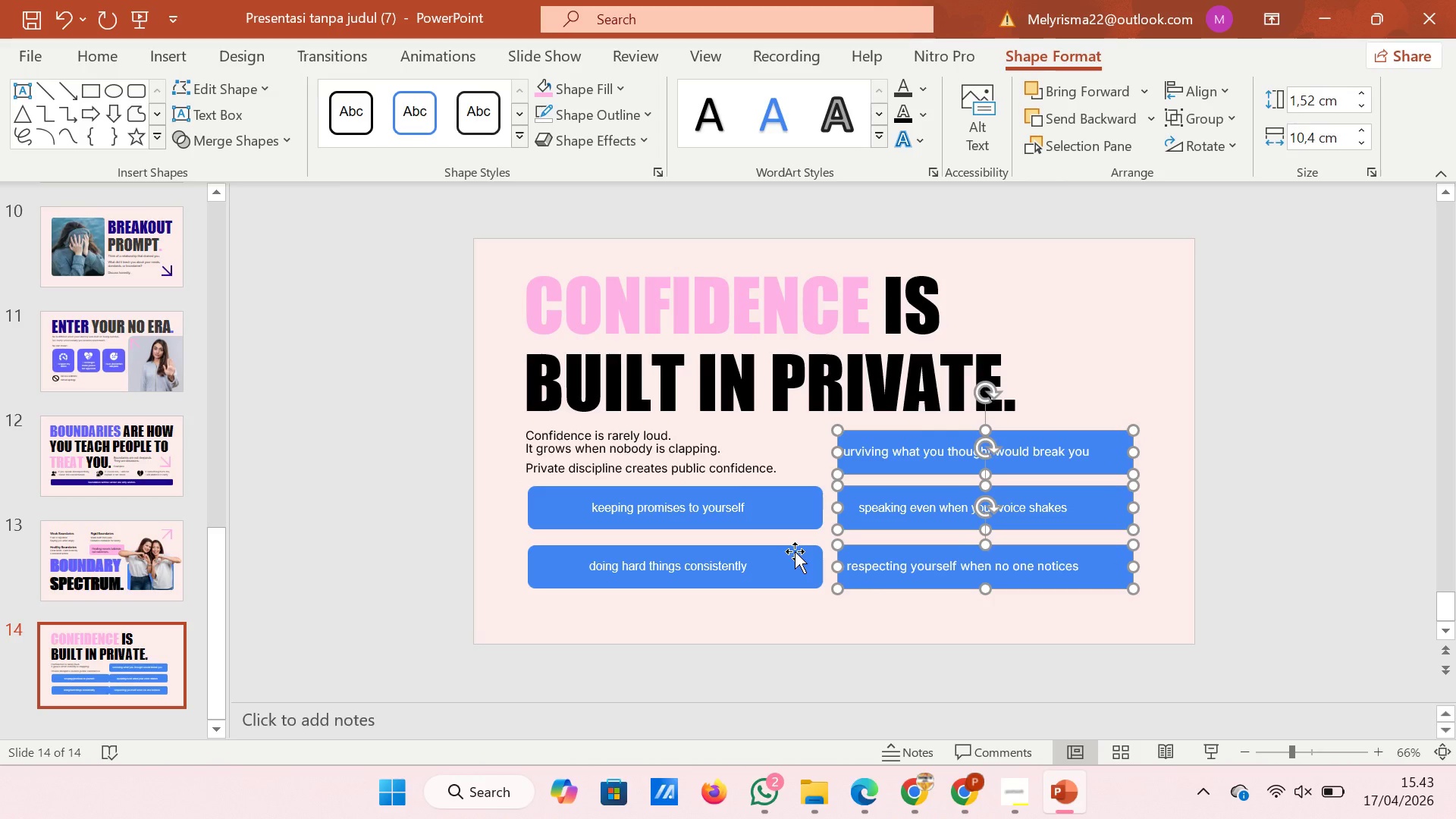 
key(ArrowRight)
 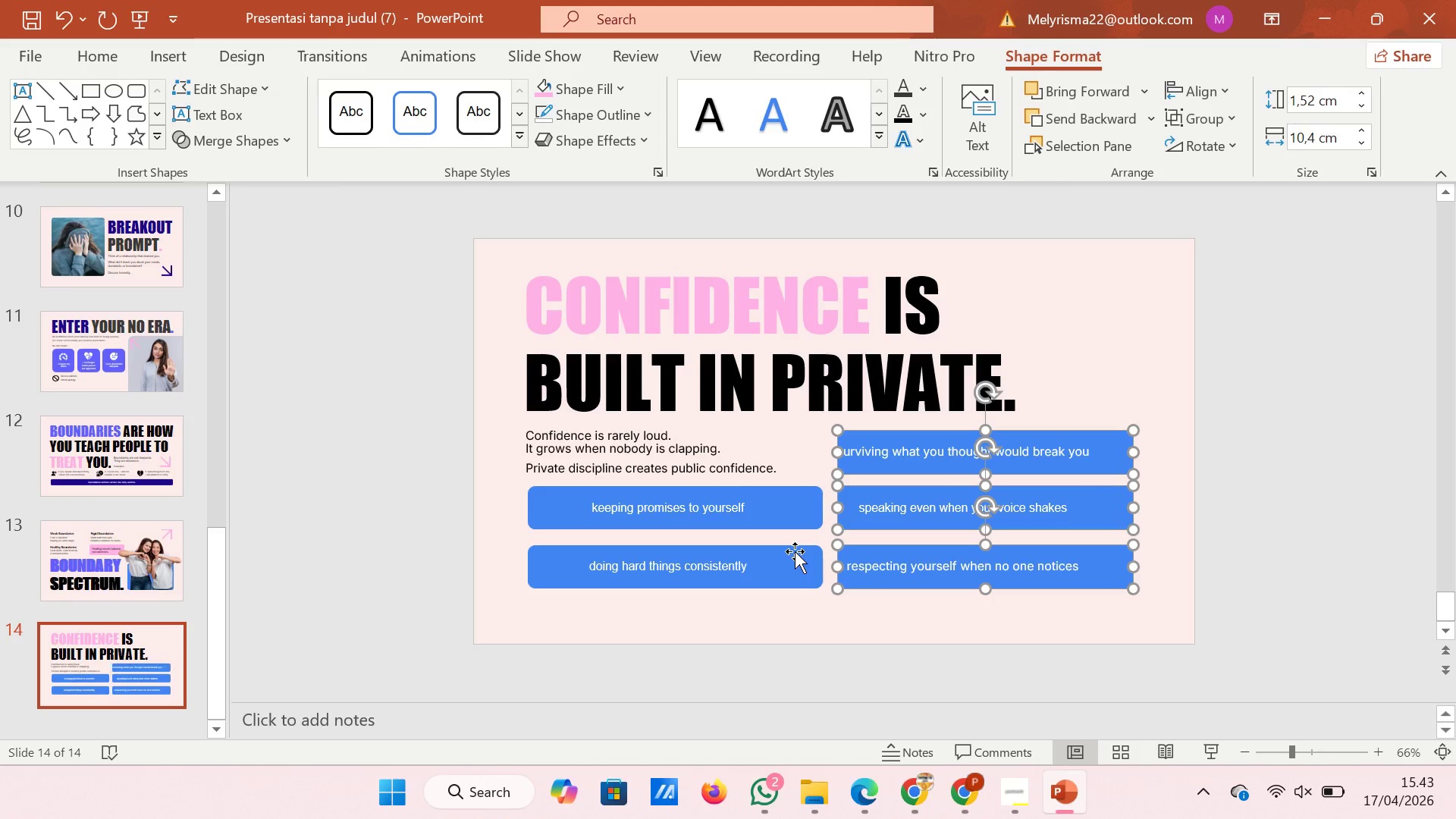 
key(ArrowRight)
 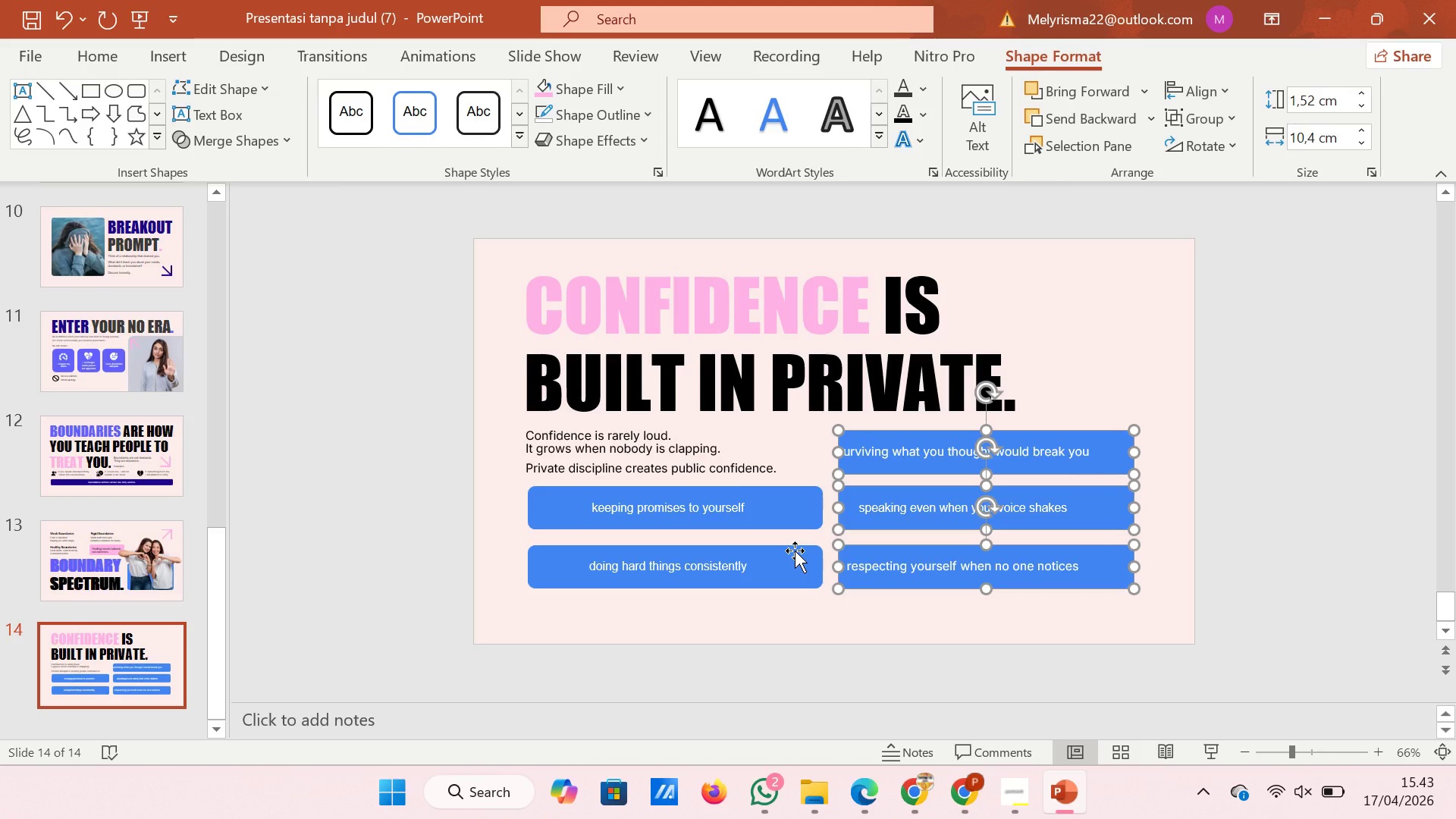 
left_click([1223, 492])
 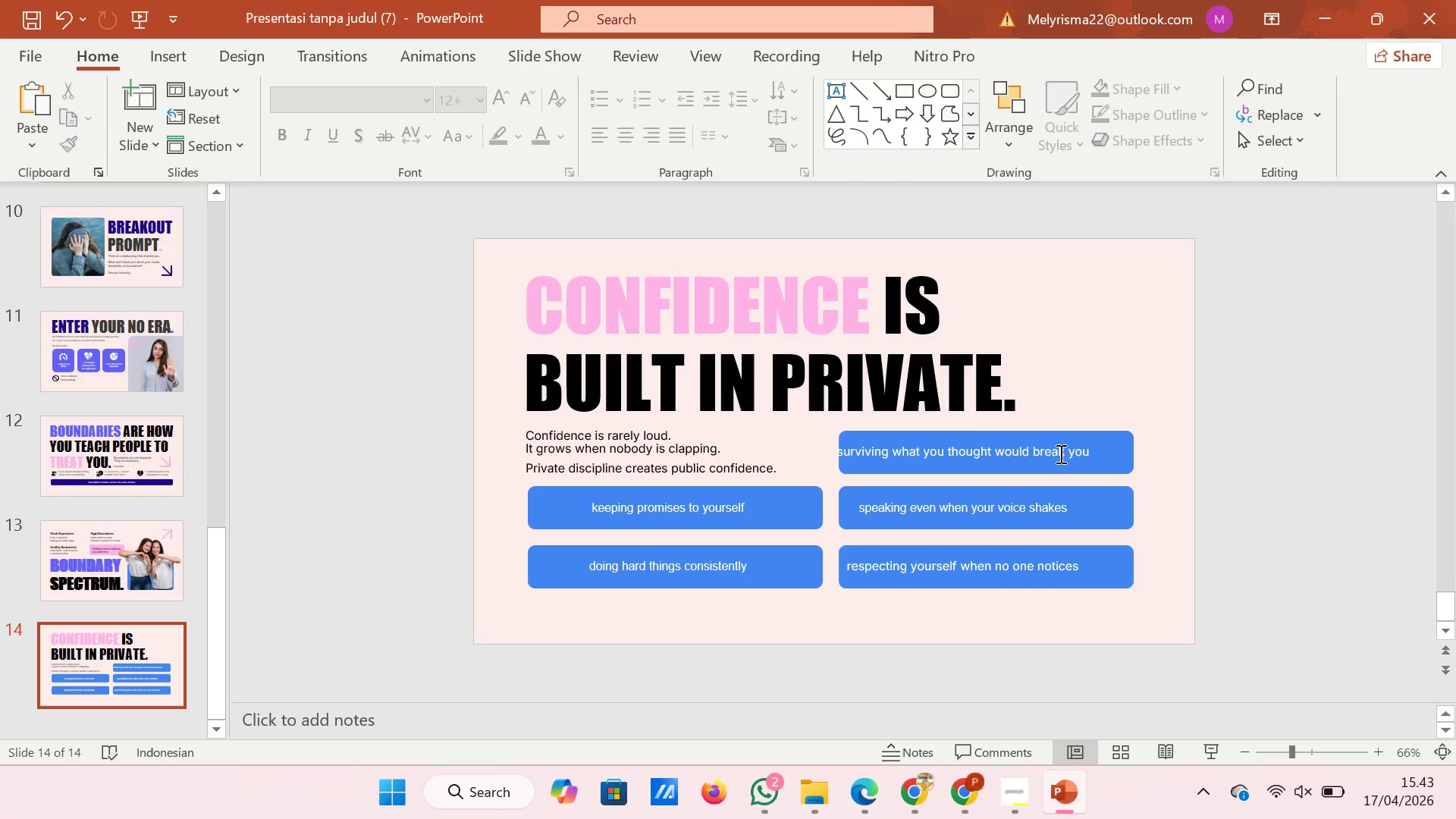 
left_click([1060, 453])